 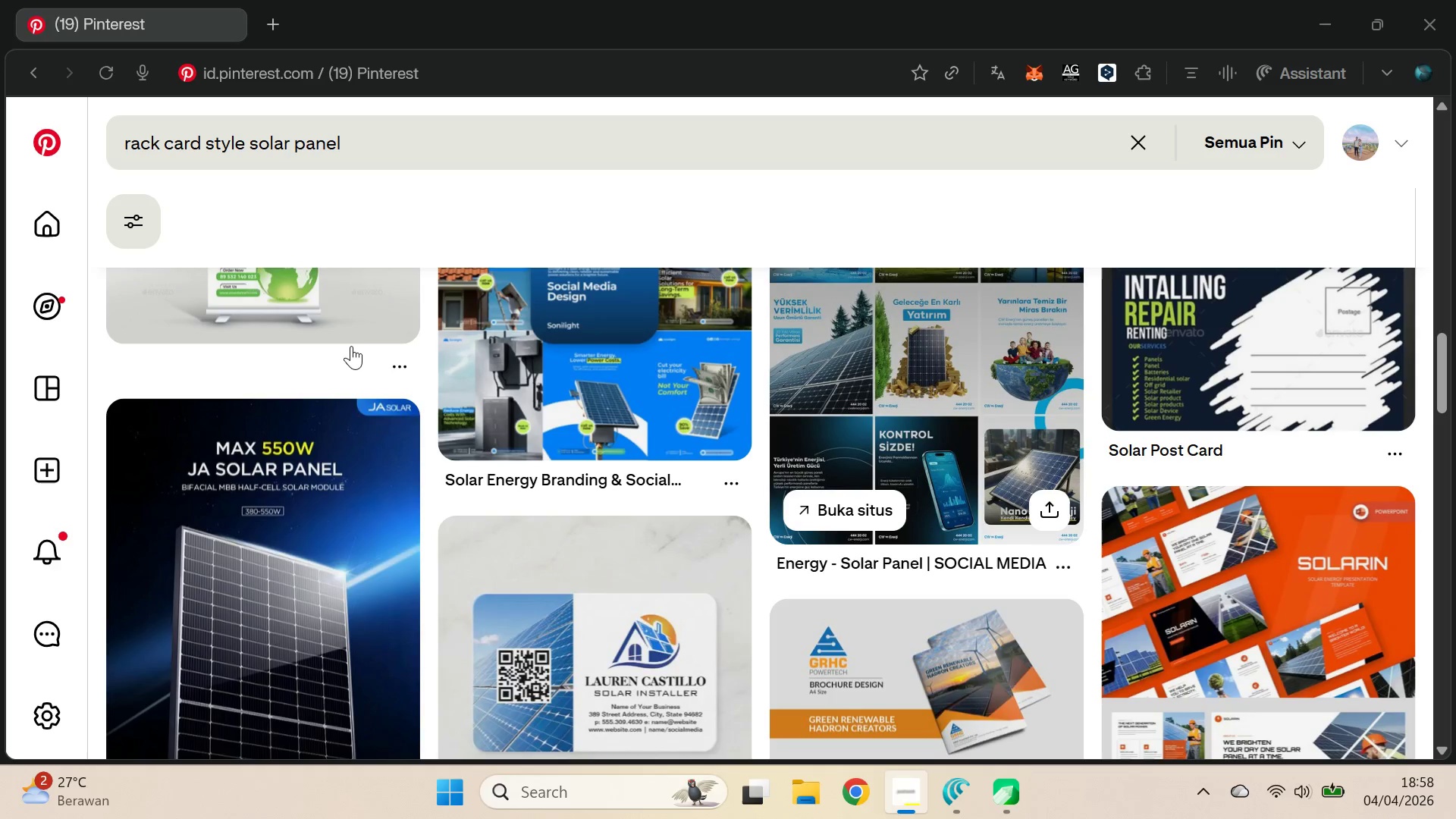 
left_click_drag(start_coordinate=[359, 146], to_coordinate=[249, 165])
 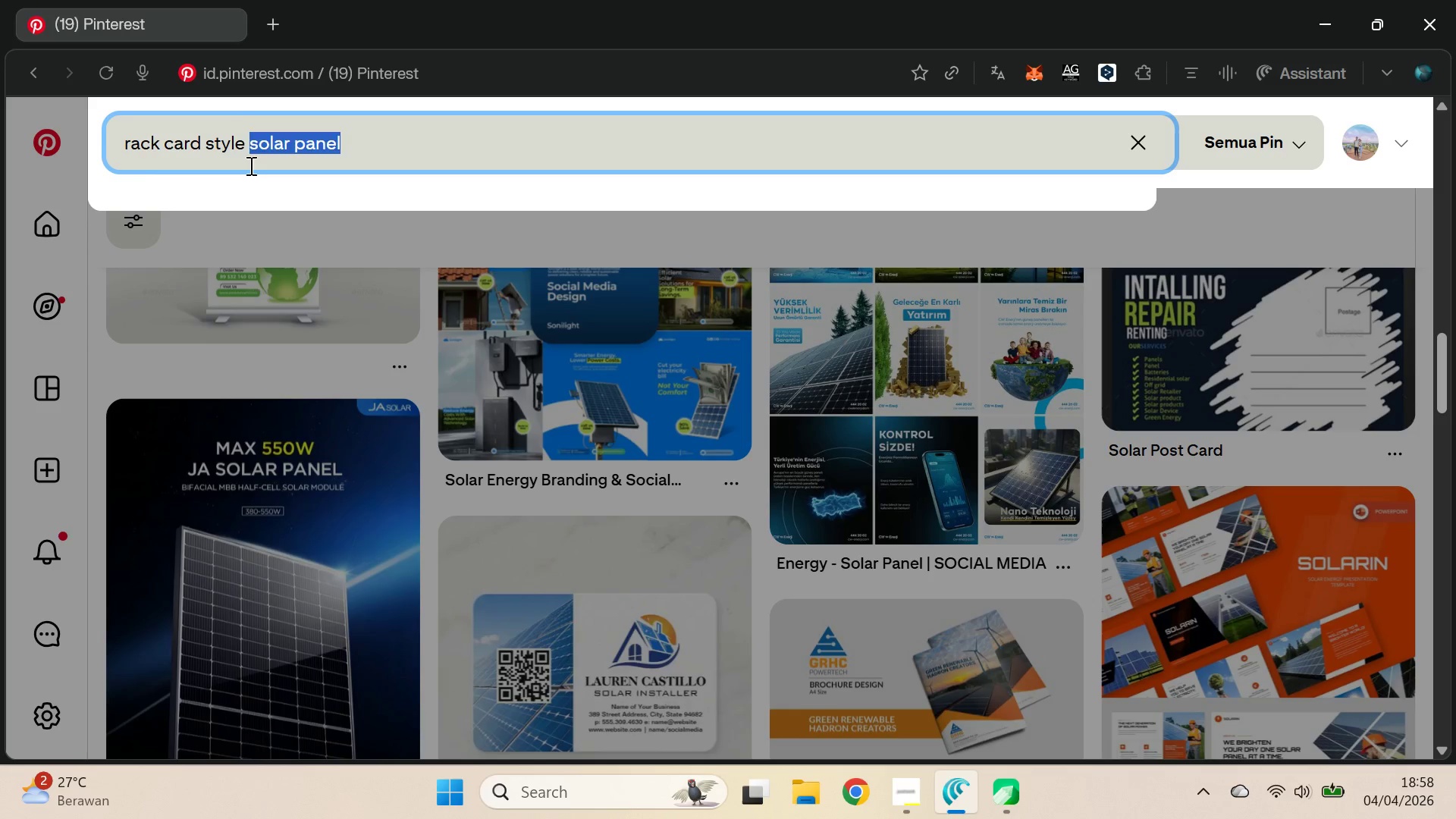 
type(insus)
key(Backspace)
key(Backspace)
key(Backspace)
type(dustrial )
key(Backspace)
 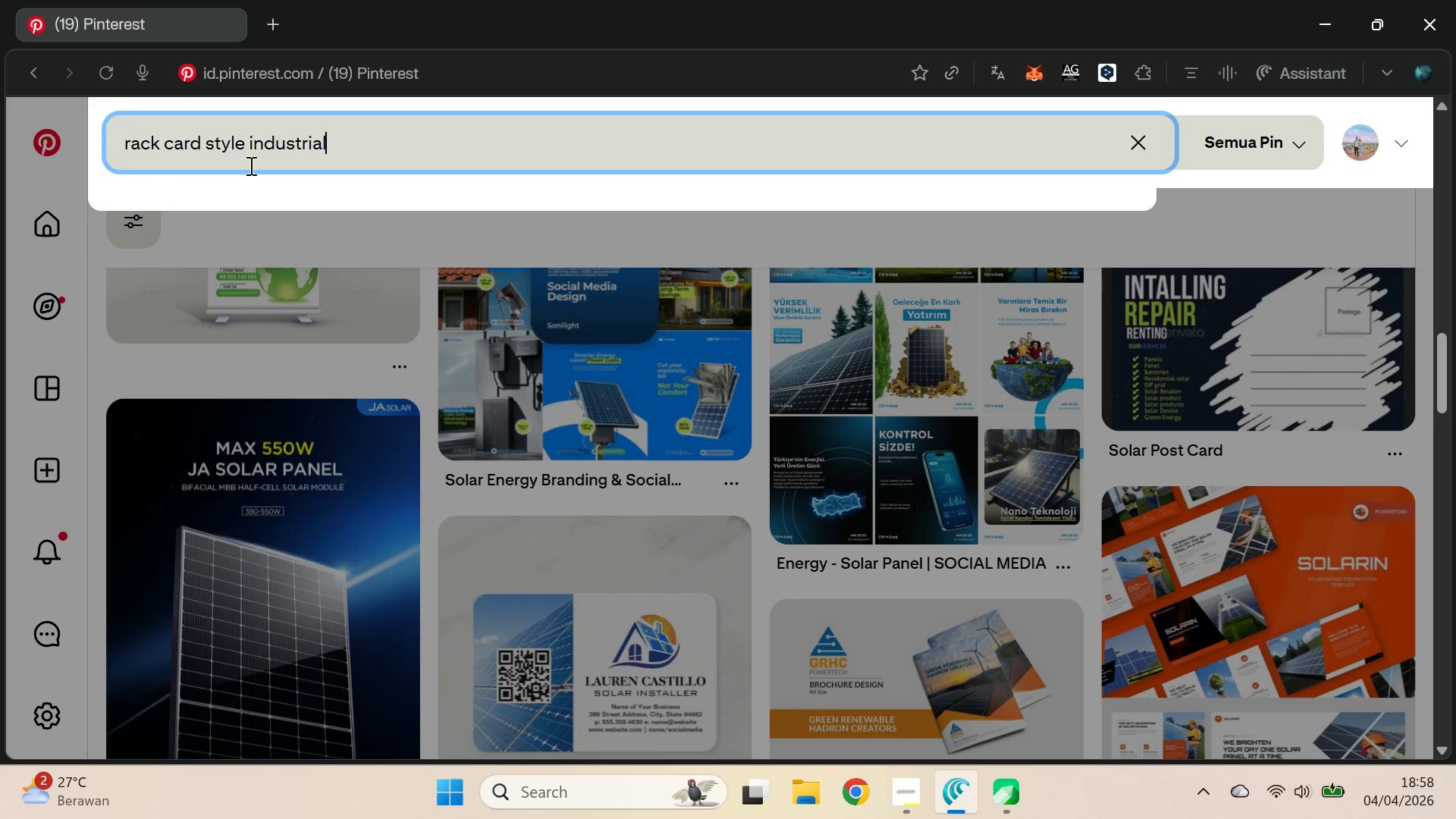 
key(Enter)
 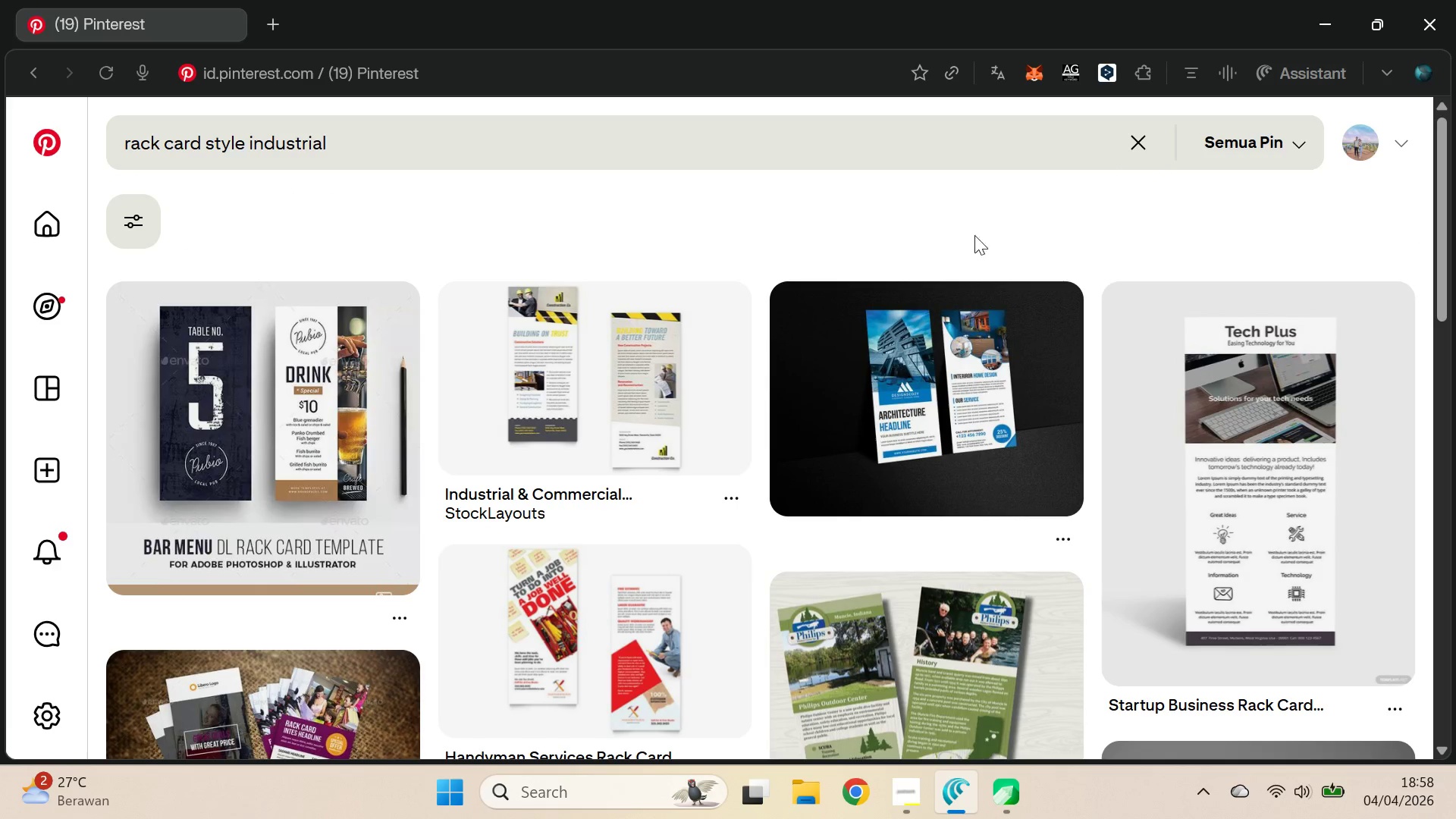 
wait(6.66)
 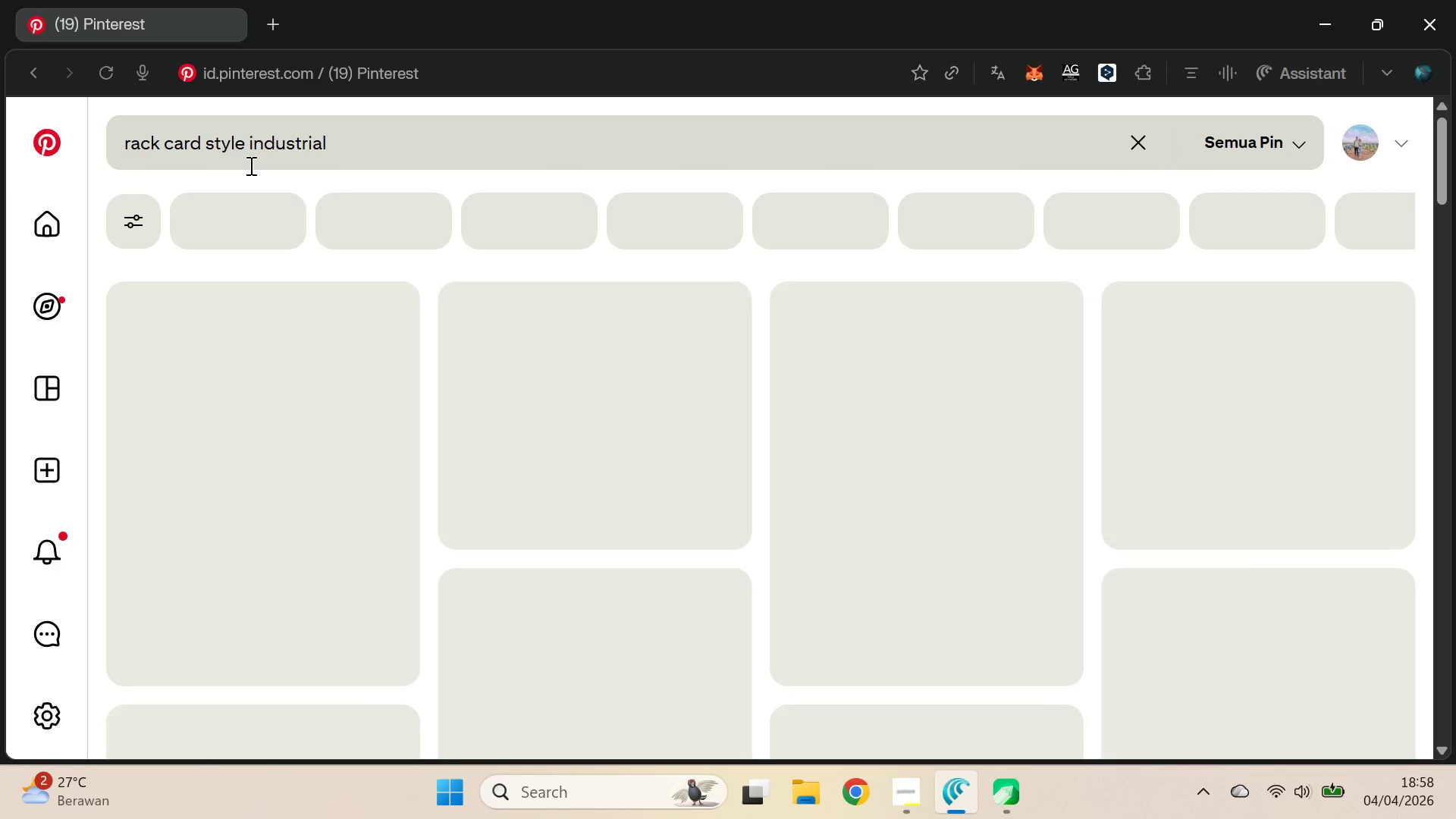 
left_click_drag(start_coordinate=[1444, 184], to_coordinate=[1455, 667])
 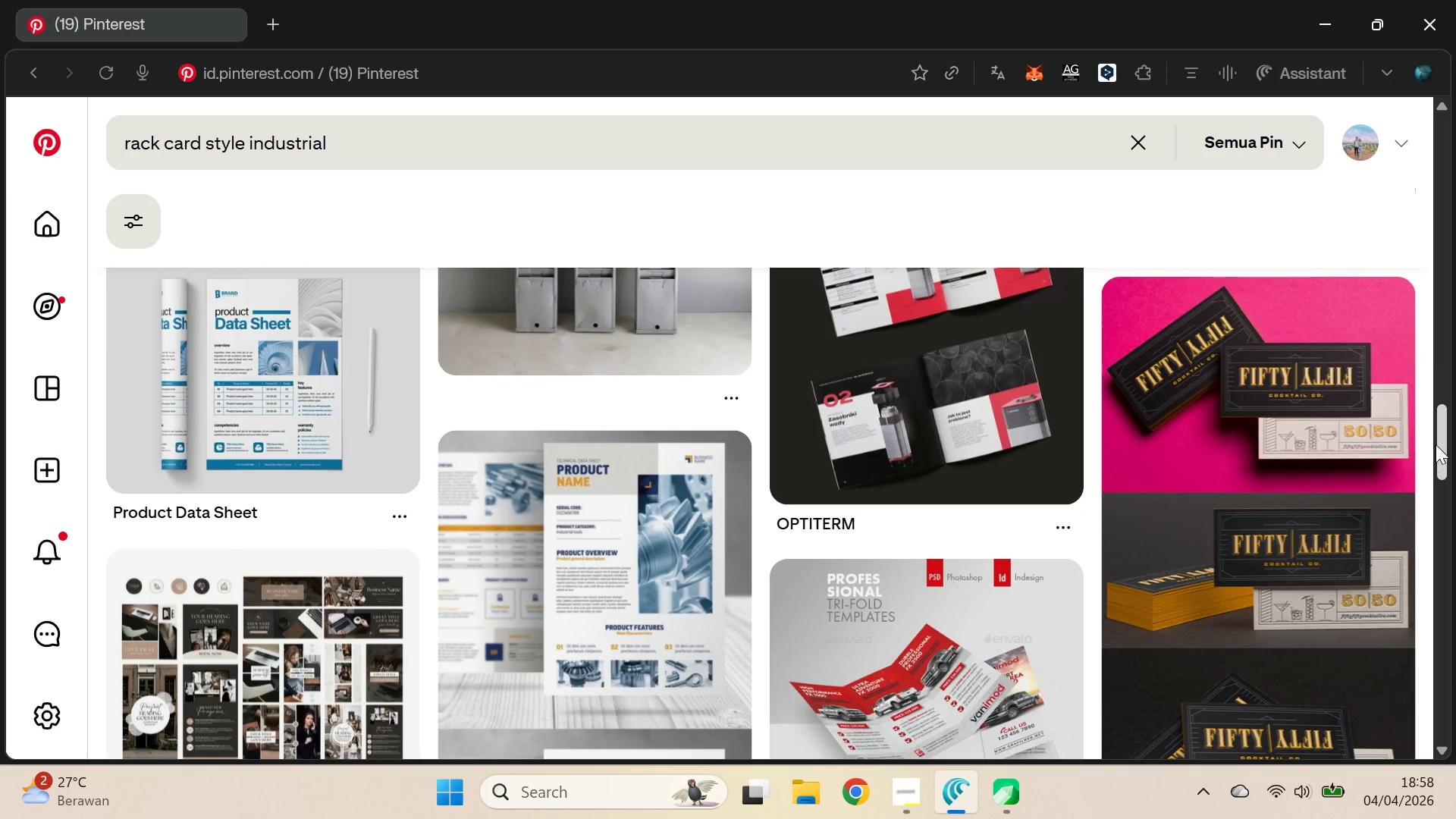 
left_click_drag(start_coordinate=[1436, 442], to_coordinate=[1441, 613])
 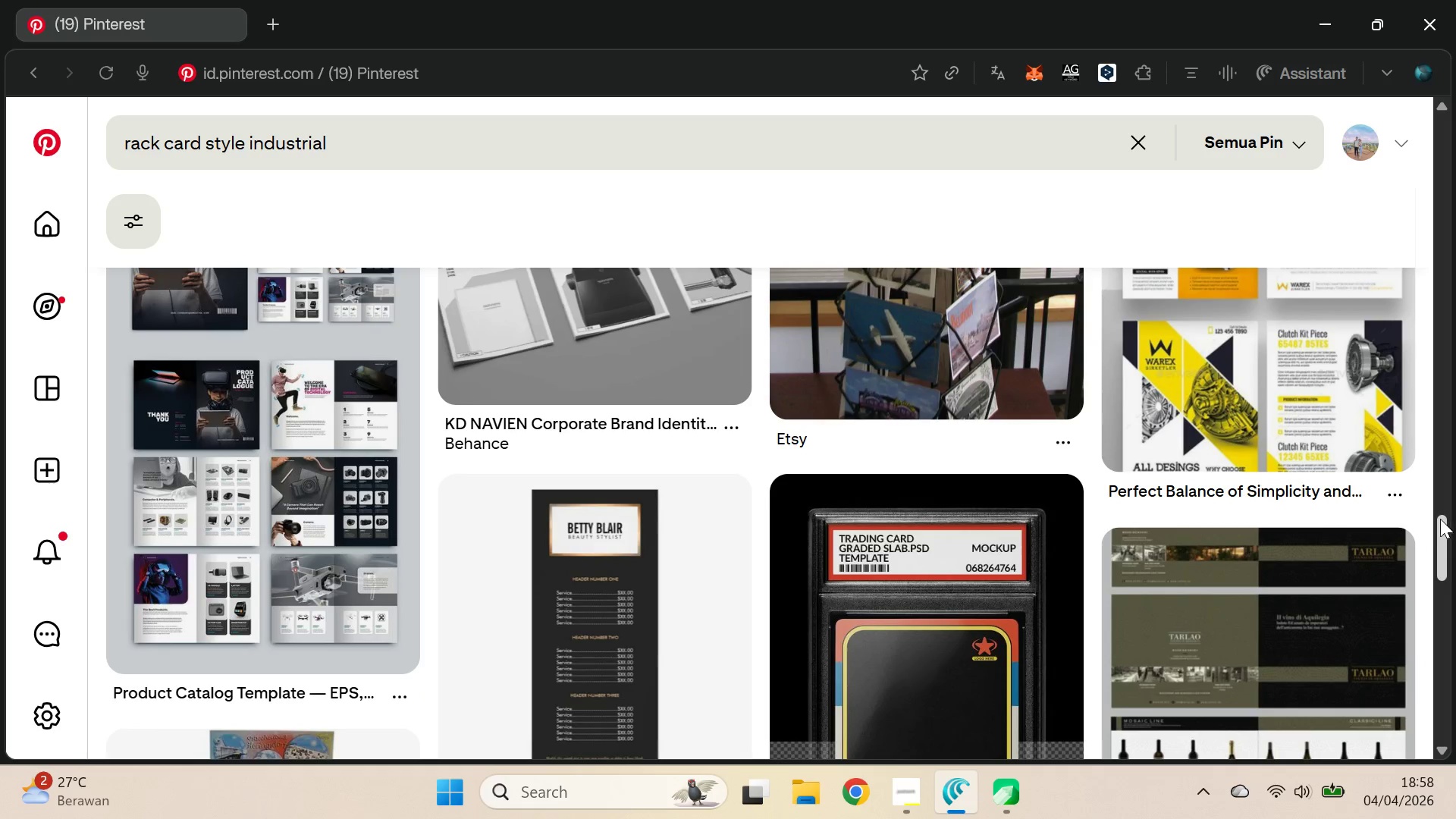 
left_click_drag(start_coordinate=[1442, 526], to_coordinate=[1451, 777])
 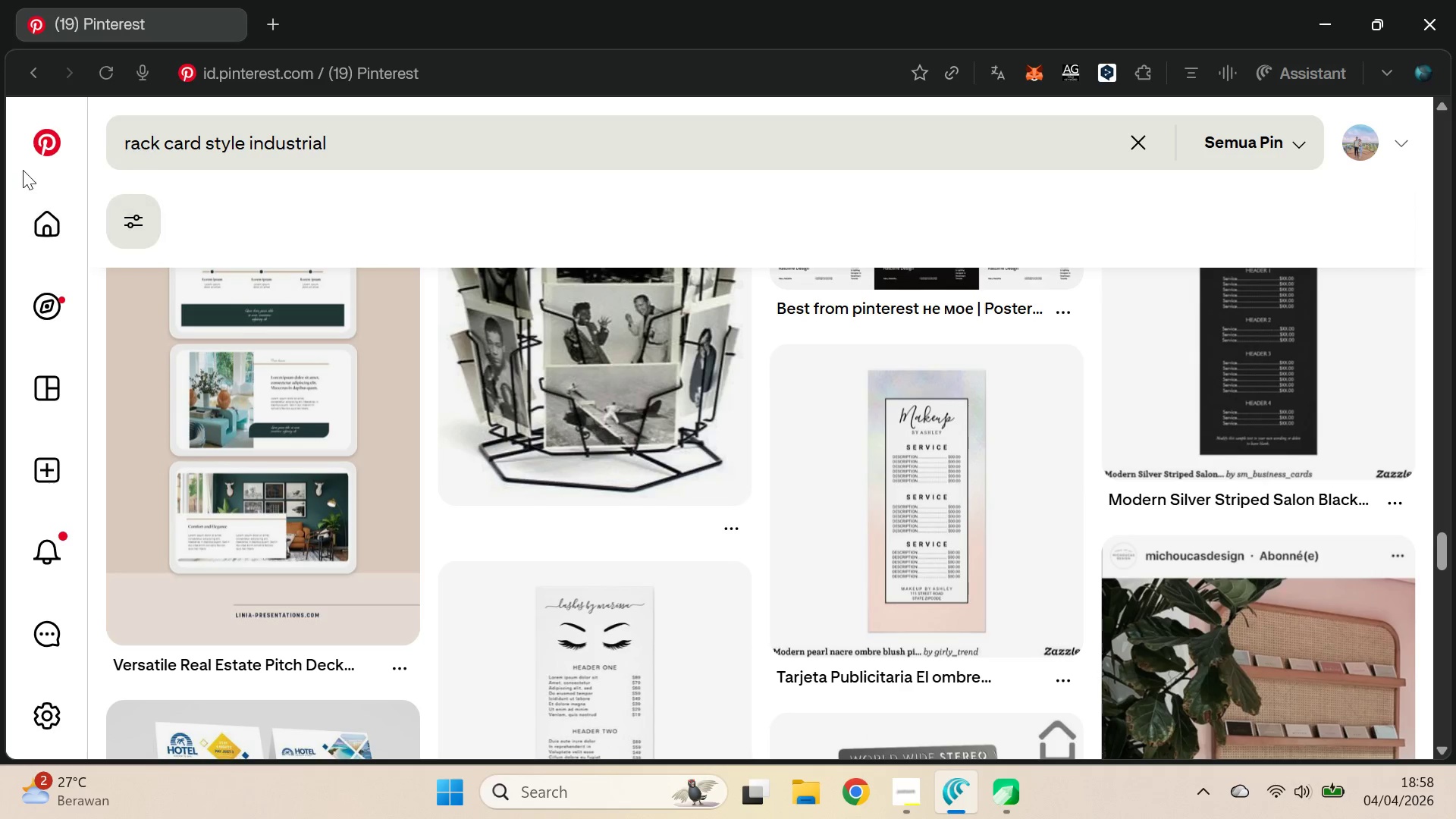 
hold_key(key=ControlLeft, duration=0.53)
 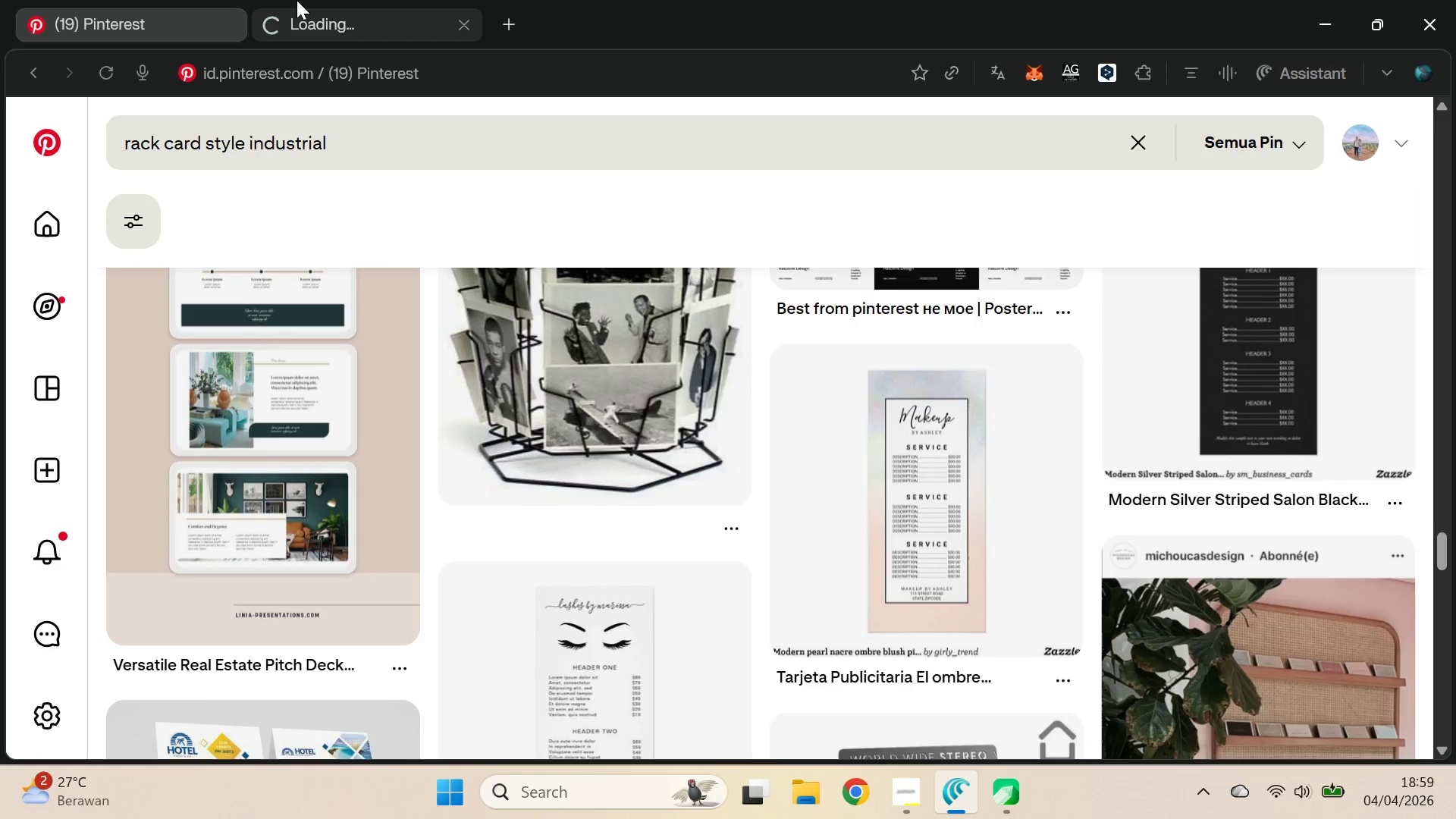 
left_click([297, 0])
 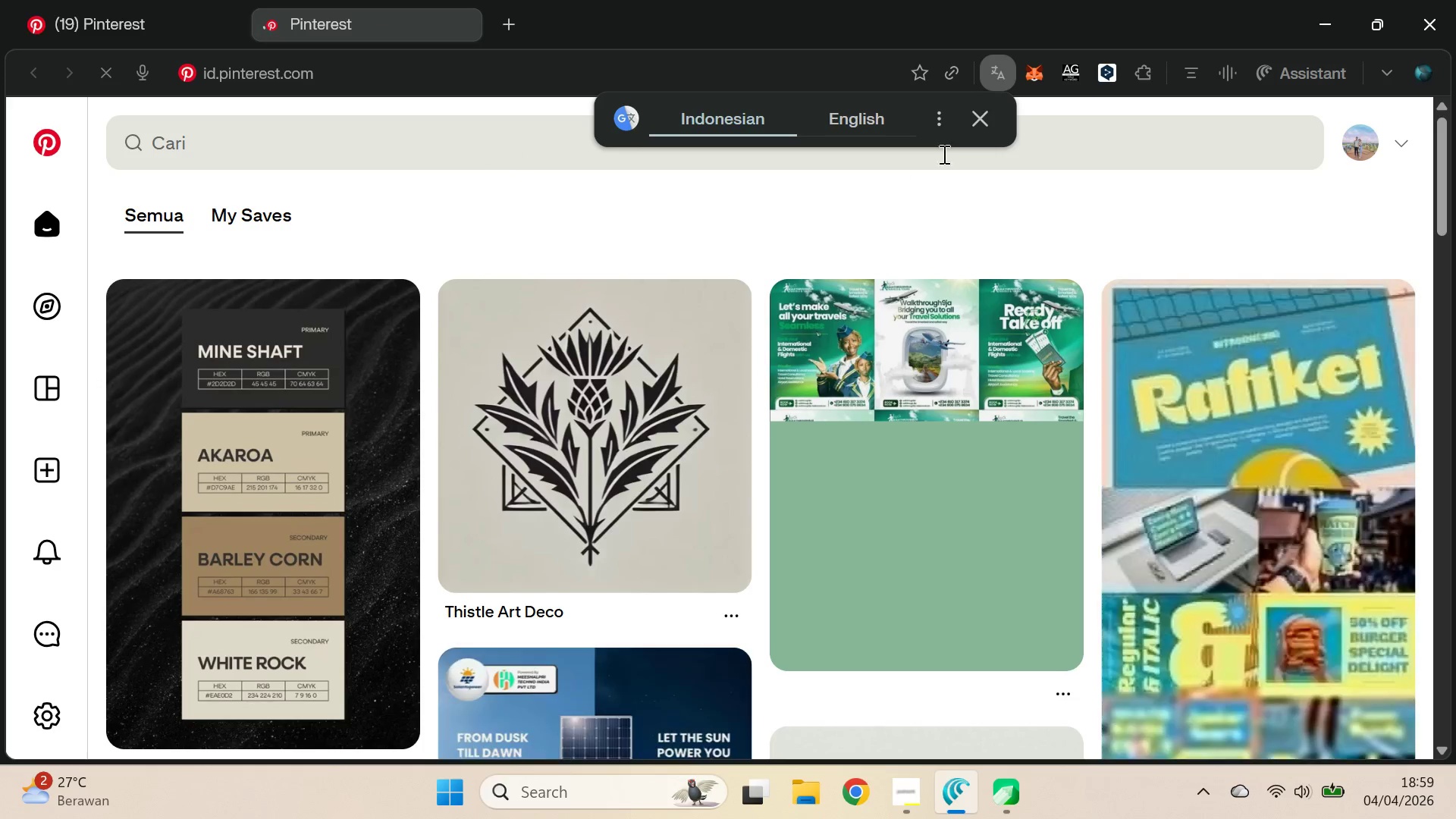 
left_click([927, 132])
 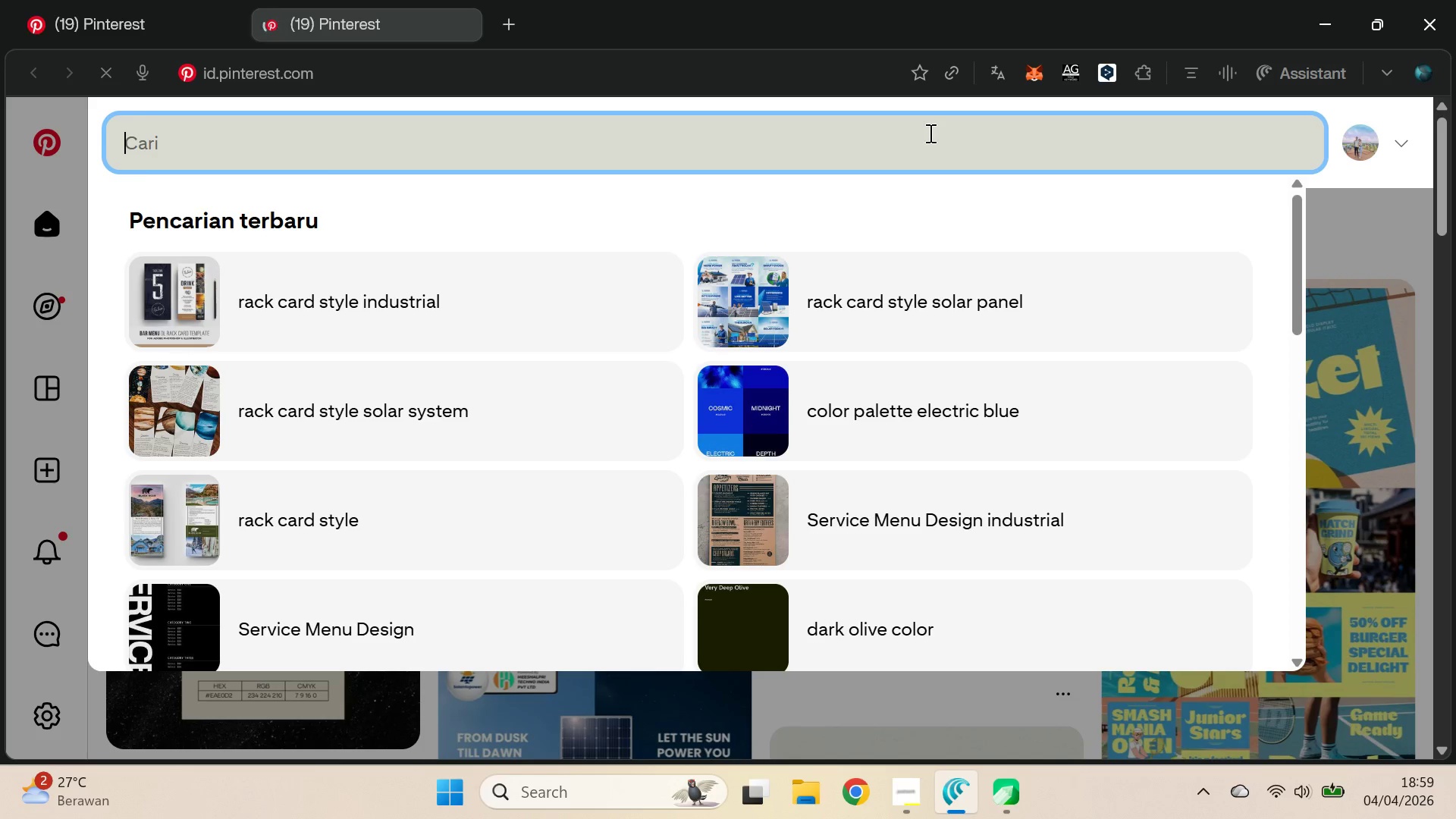 
type(s)
key(Backspace)
key(Backspace)
key(Backspace)
type(Menu service )
key(Backspace)
type( design )
key(Backspace)
 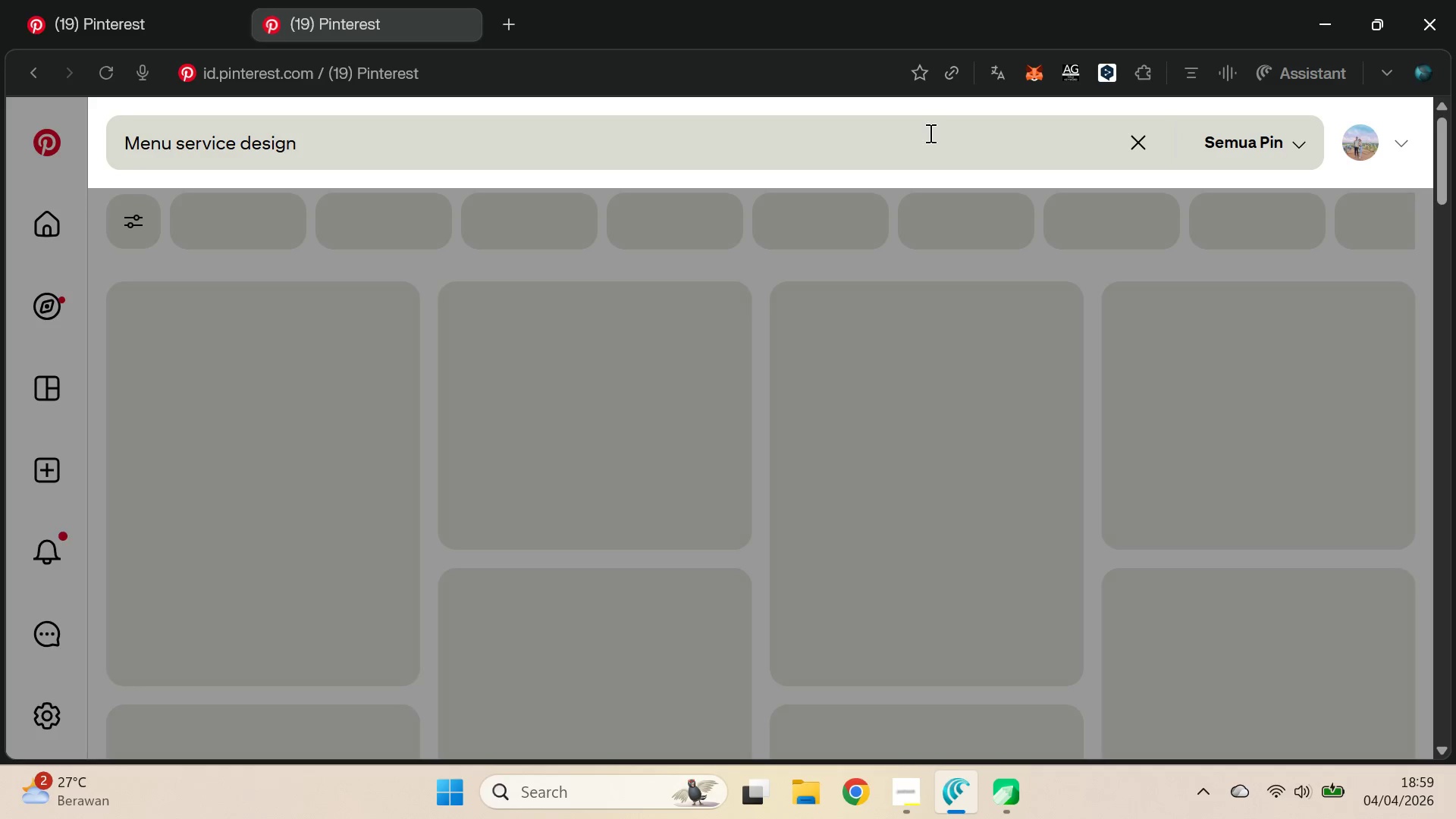 
 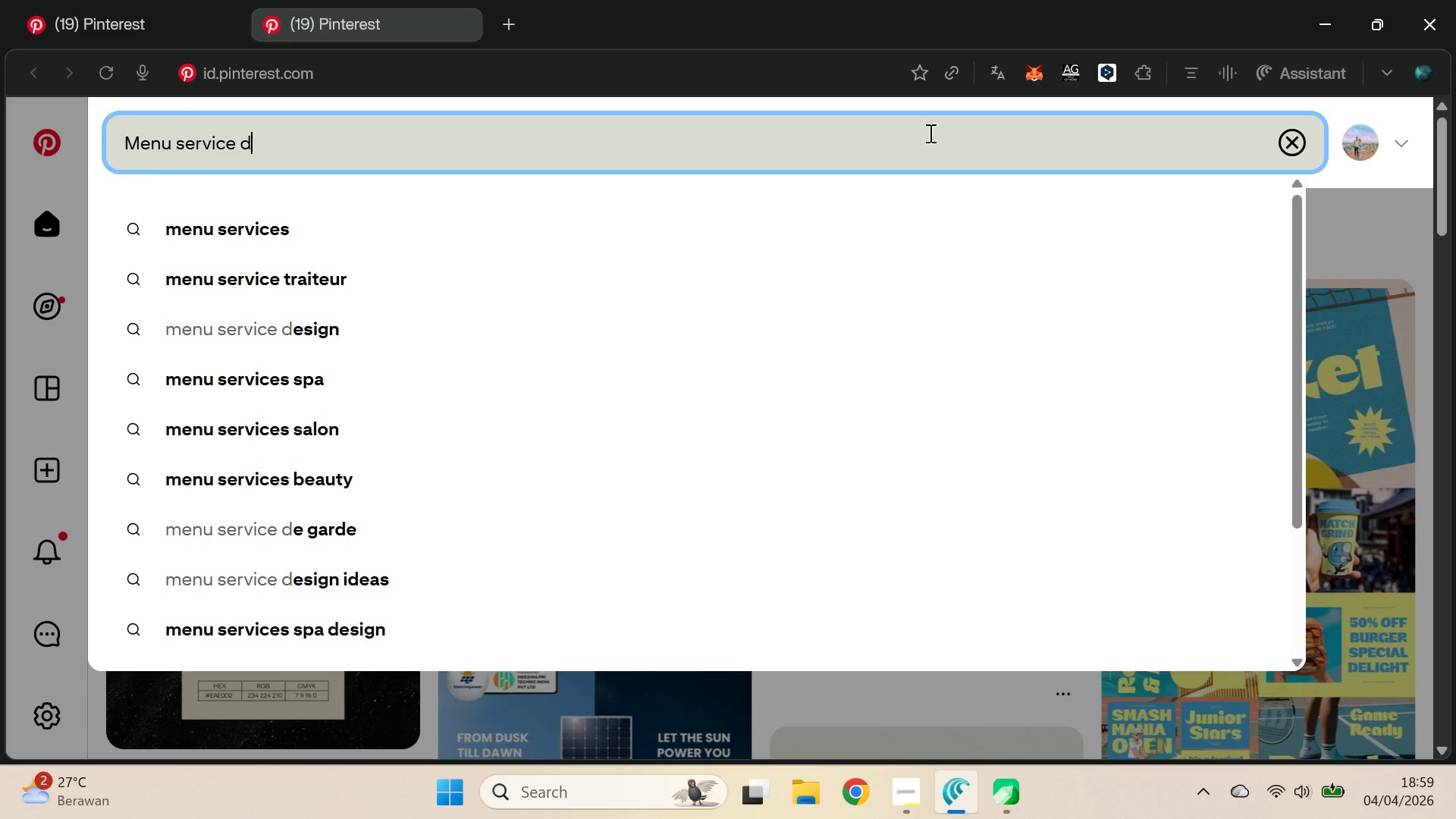 
key(Enter)
 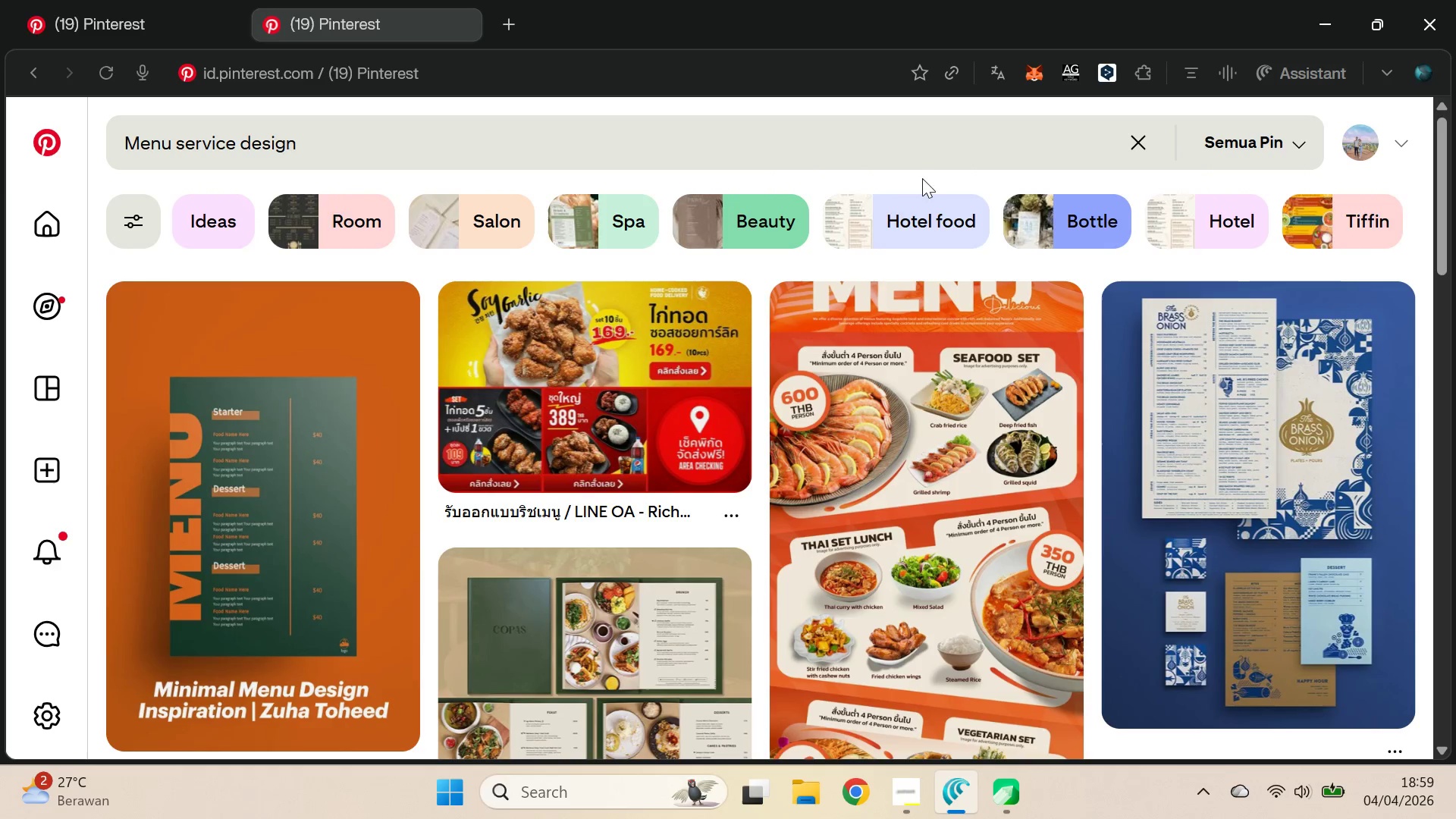 
left_click_drag(start_coordinate=[1445, 164], to_coordinate=[1437, 627])
 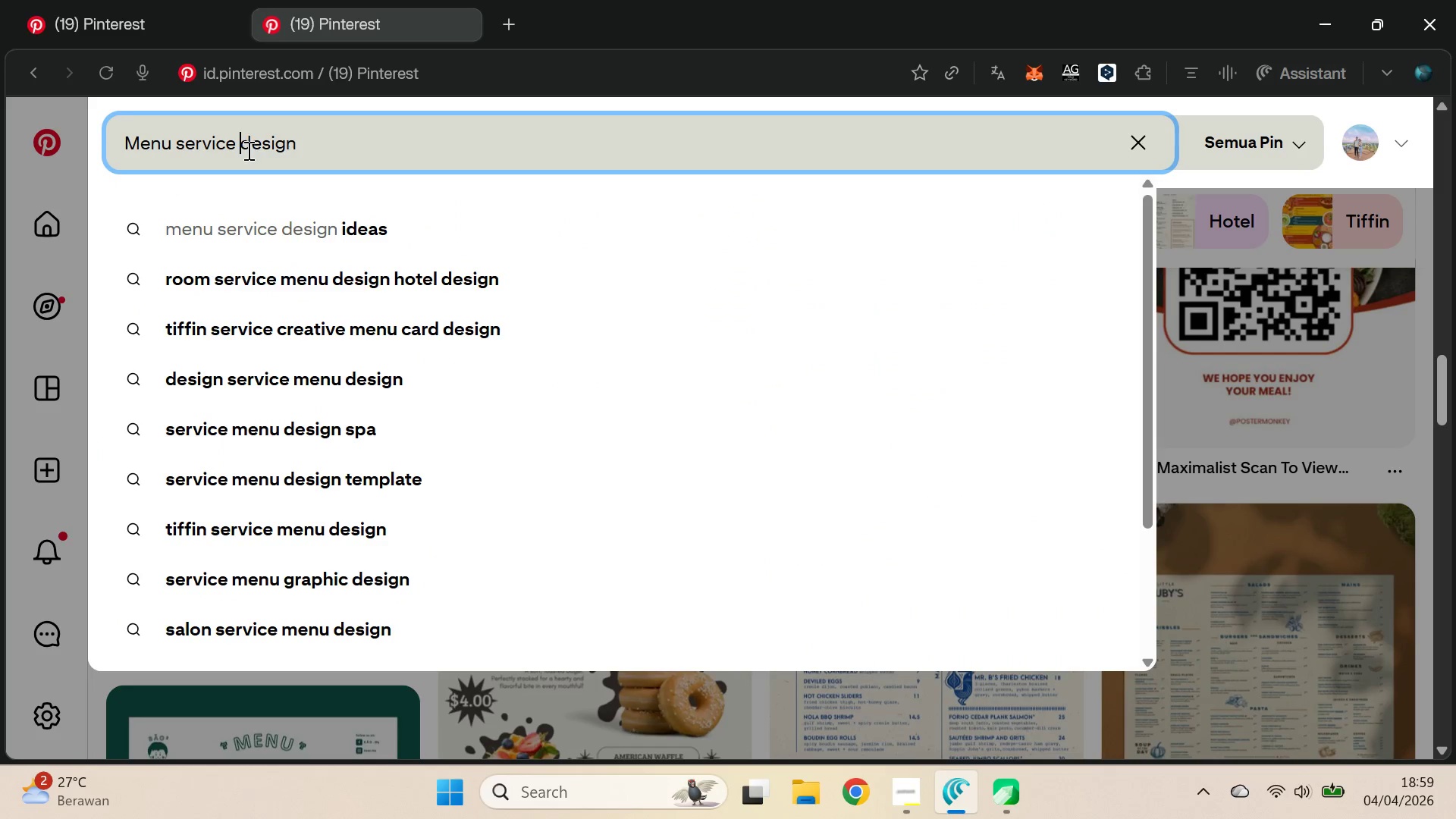 
type(package )
 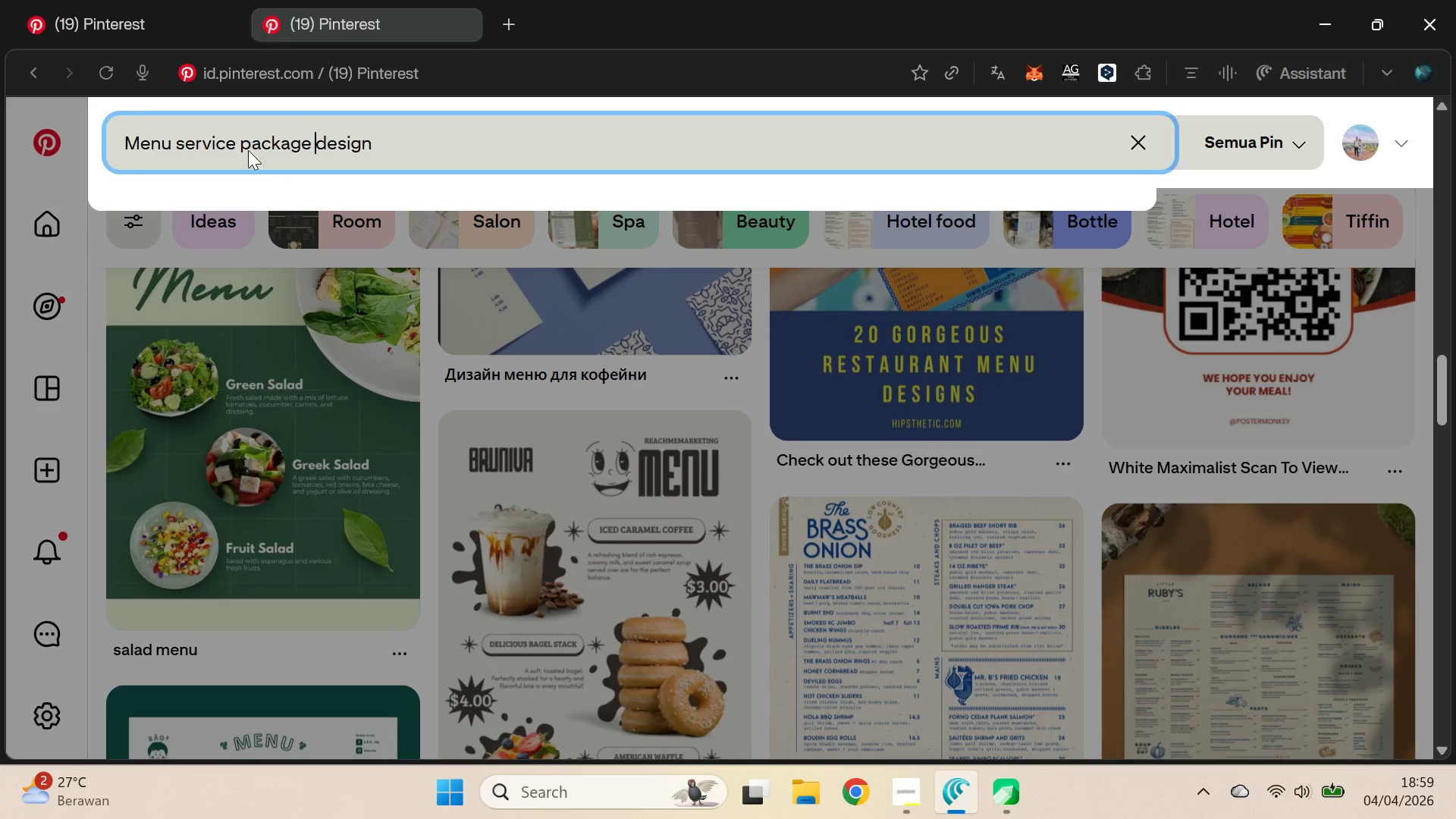 
key(Enter)
 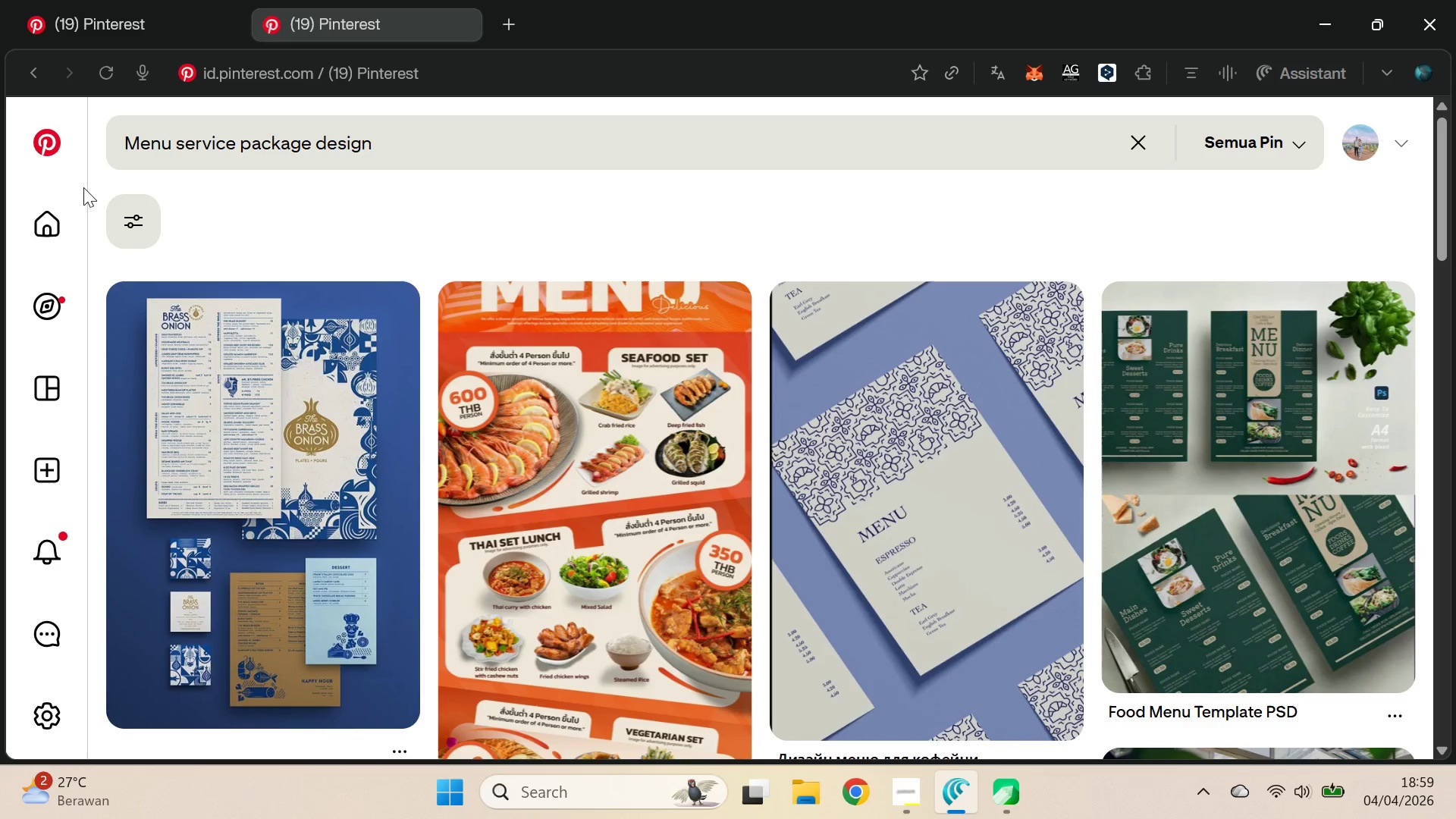 
double_click([149, 153])
 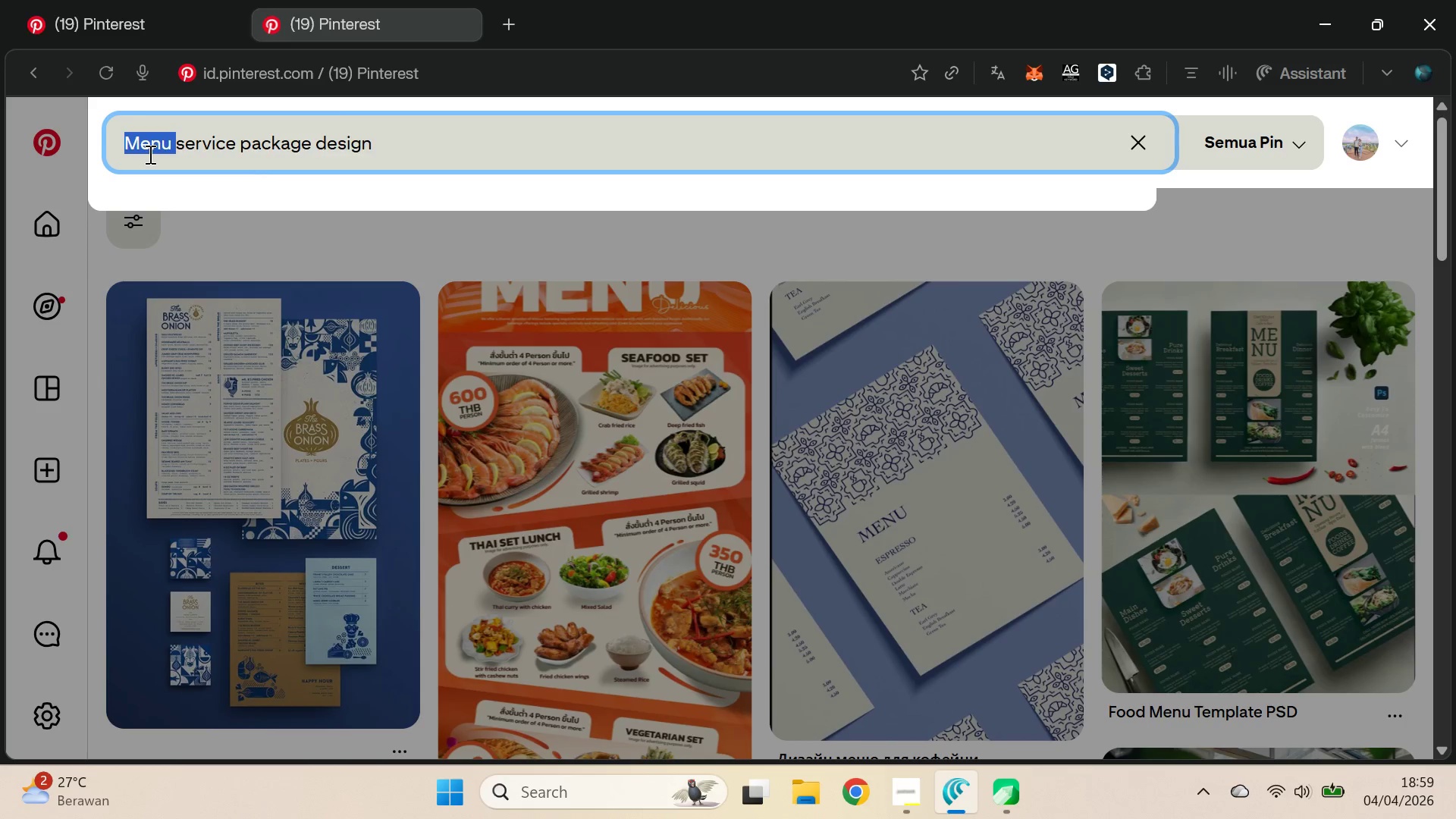 
key(Backspace)
 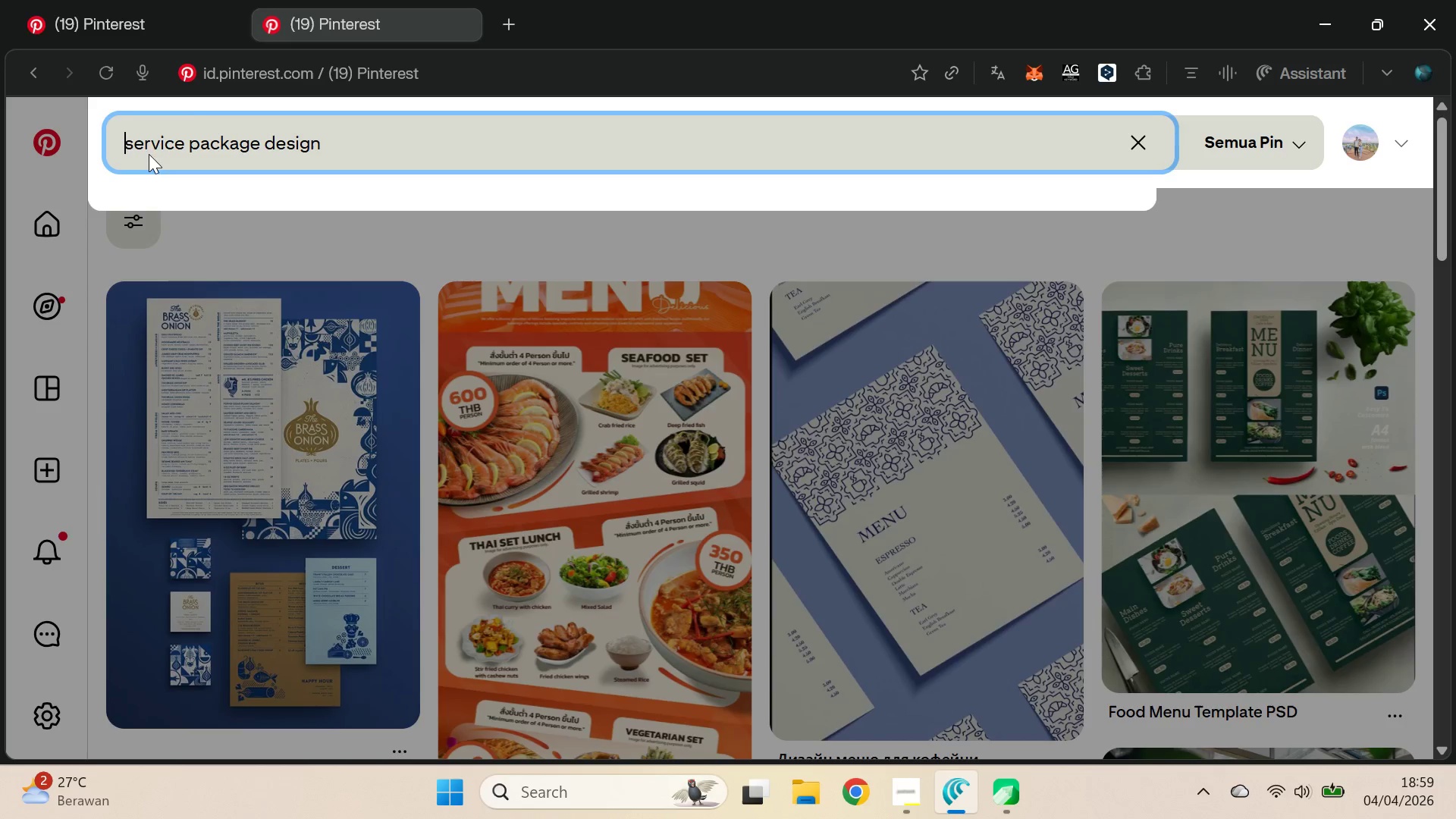 
key(Enter)
 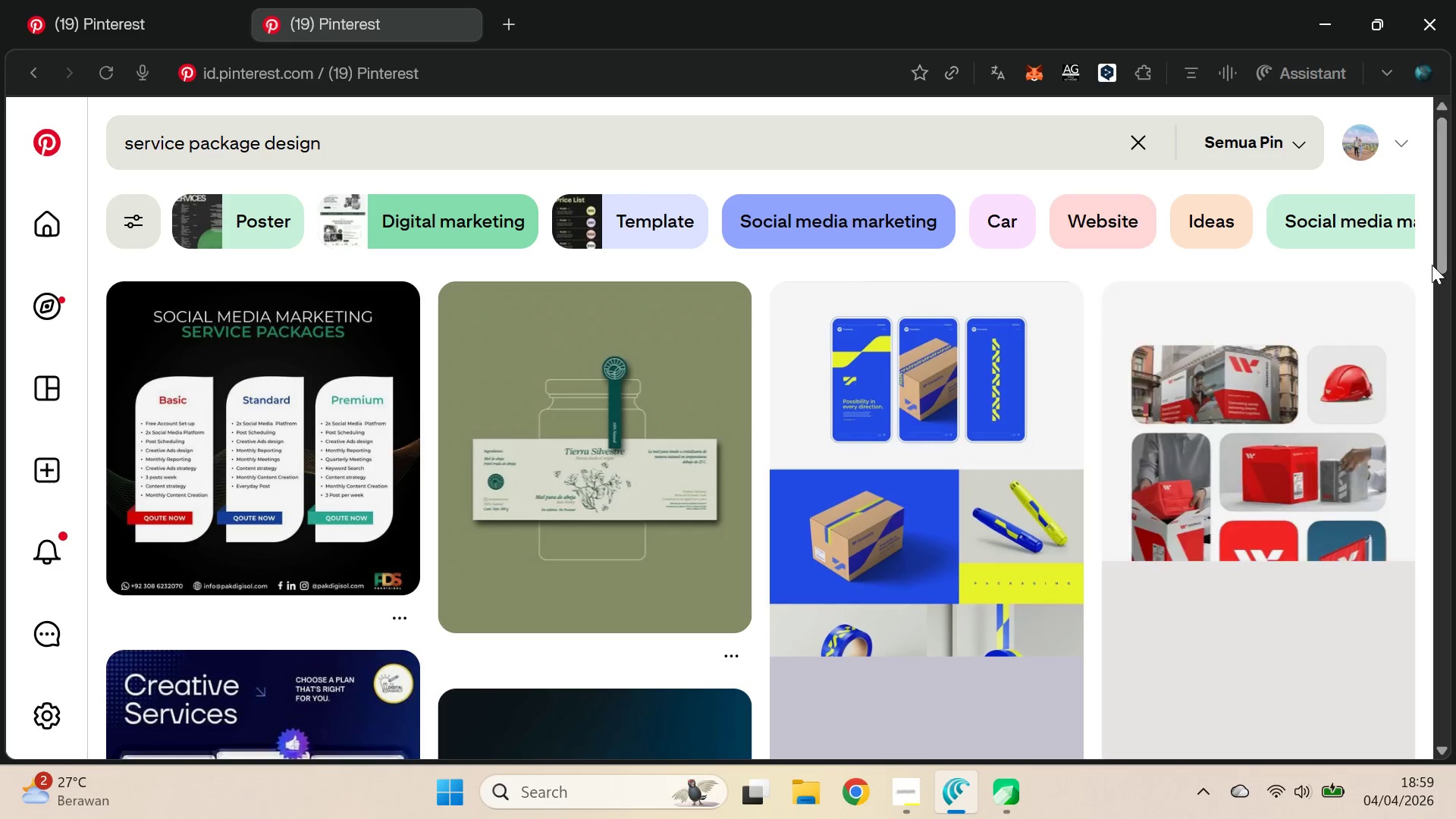 
left_click_drag(start_coordinate=[1443, 164], to_coordinate=[1409, 575])
 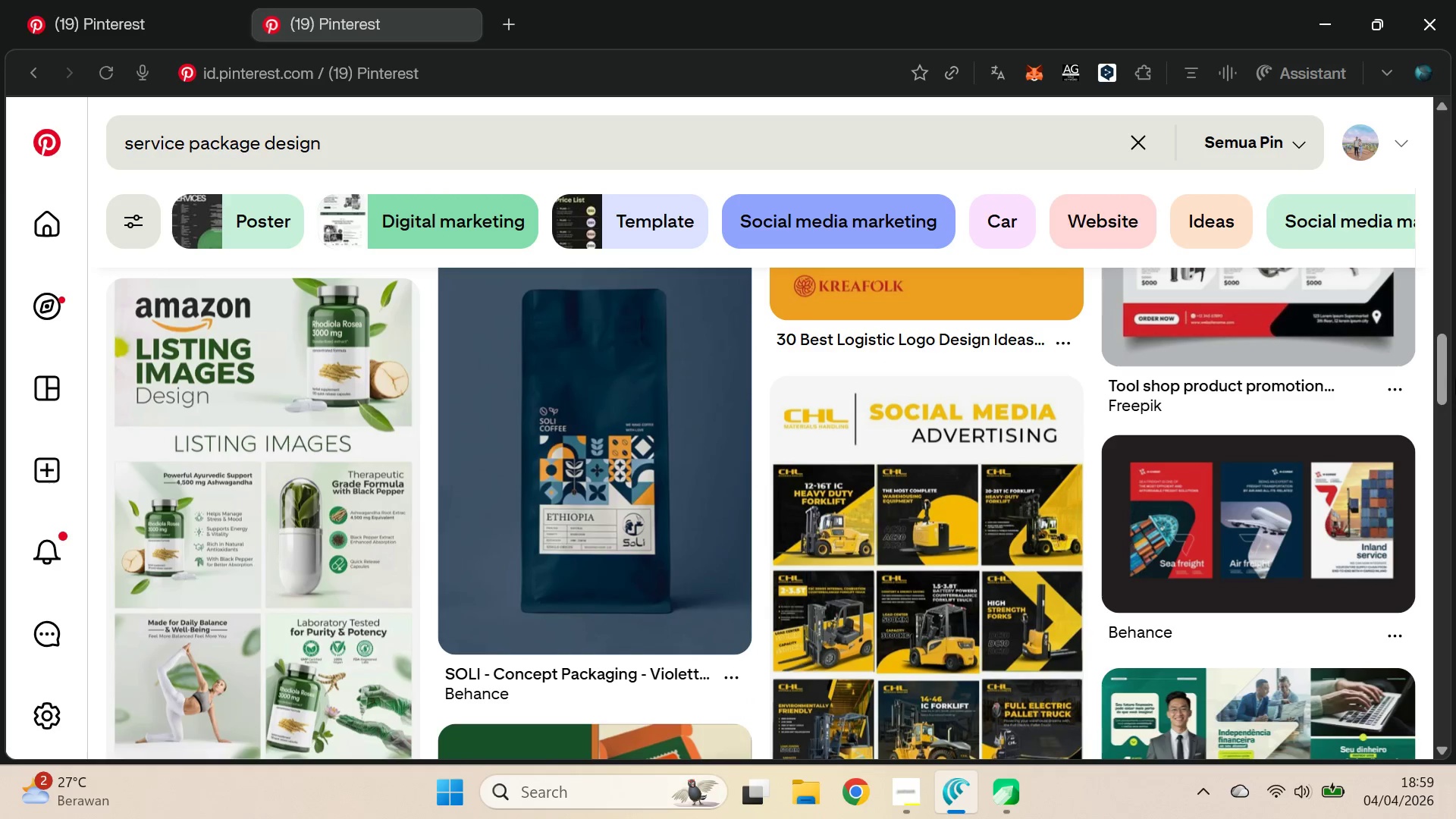 
left_click_drag(start_coordinate=[1445, 357], to_coordinate=[1455, 157])
 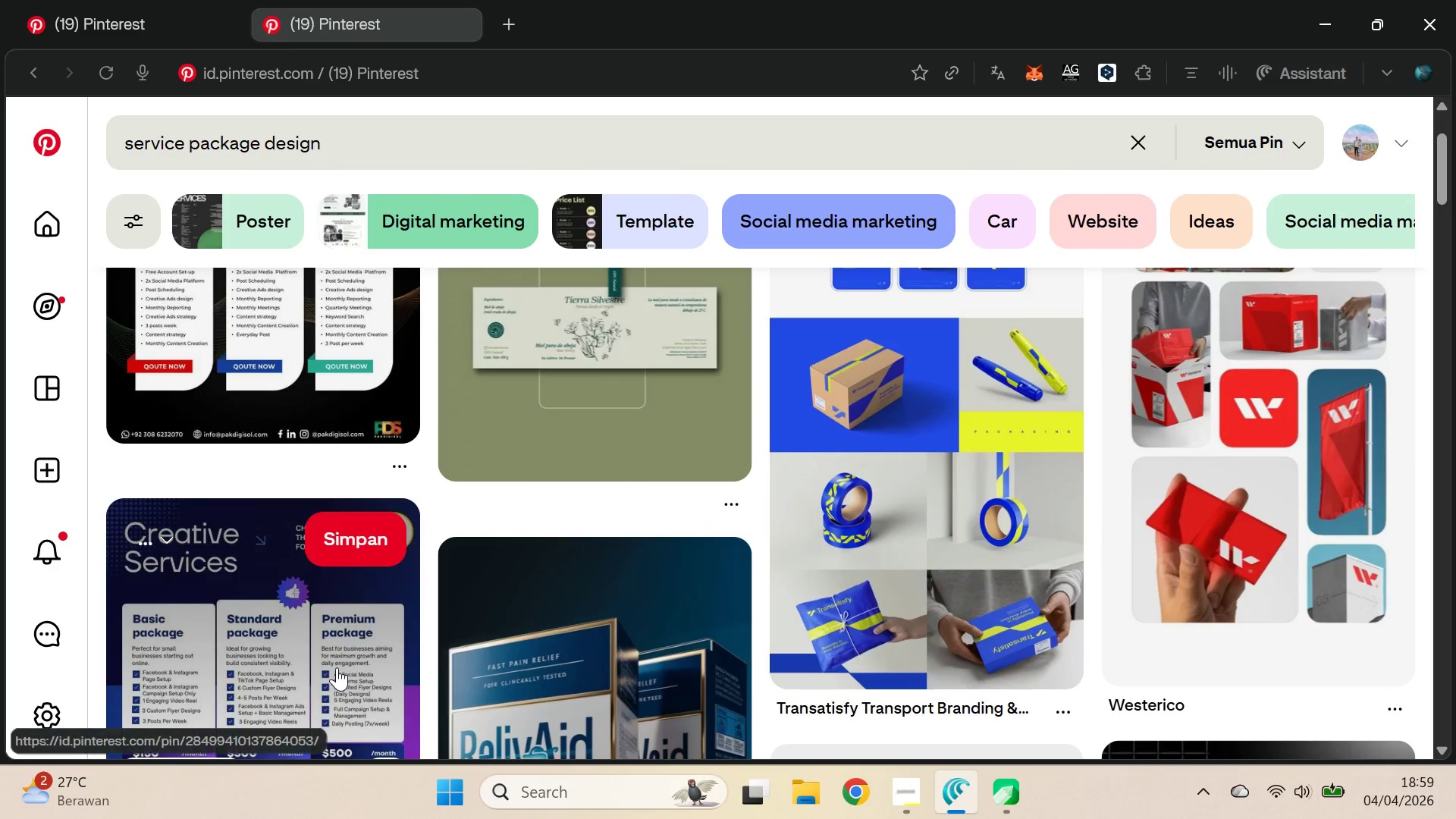 
left_click([337, 667])
 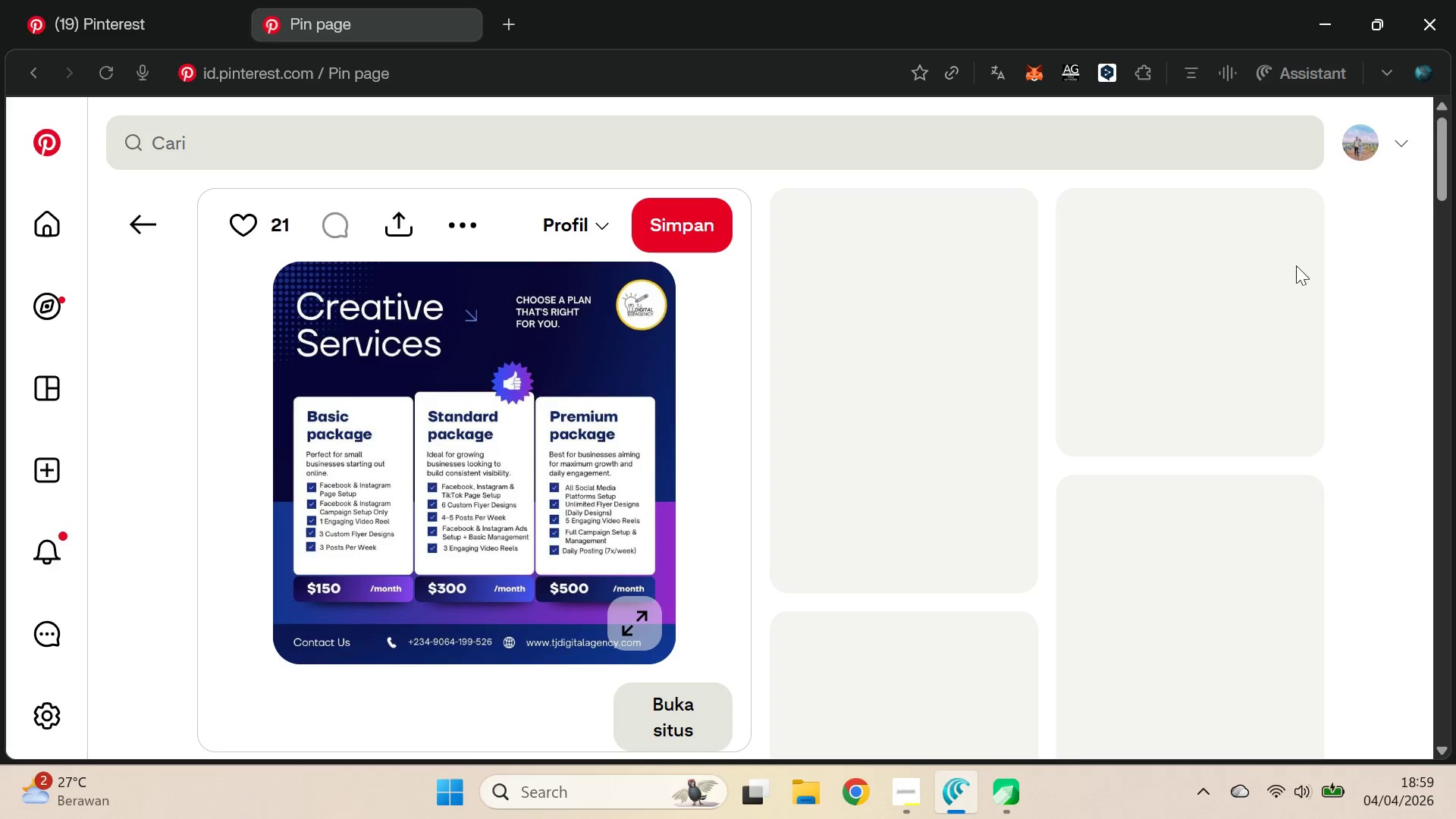 
mouse_move([1436, 208])
 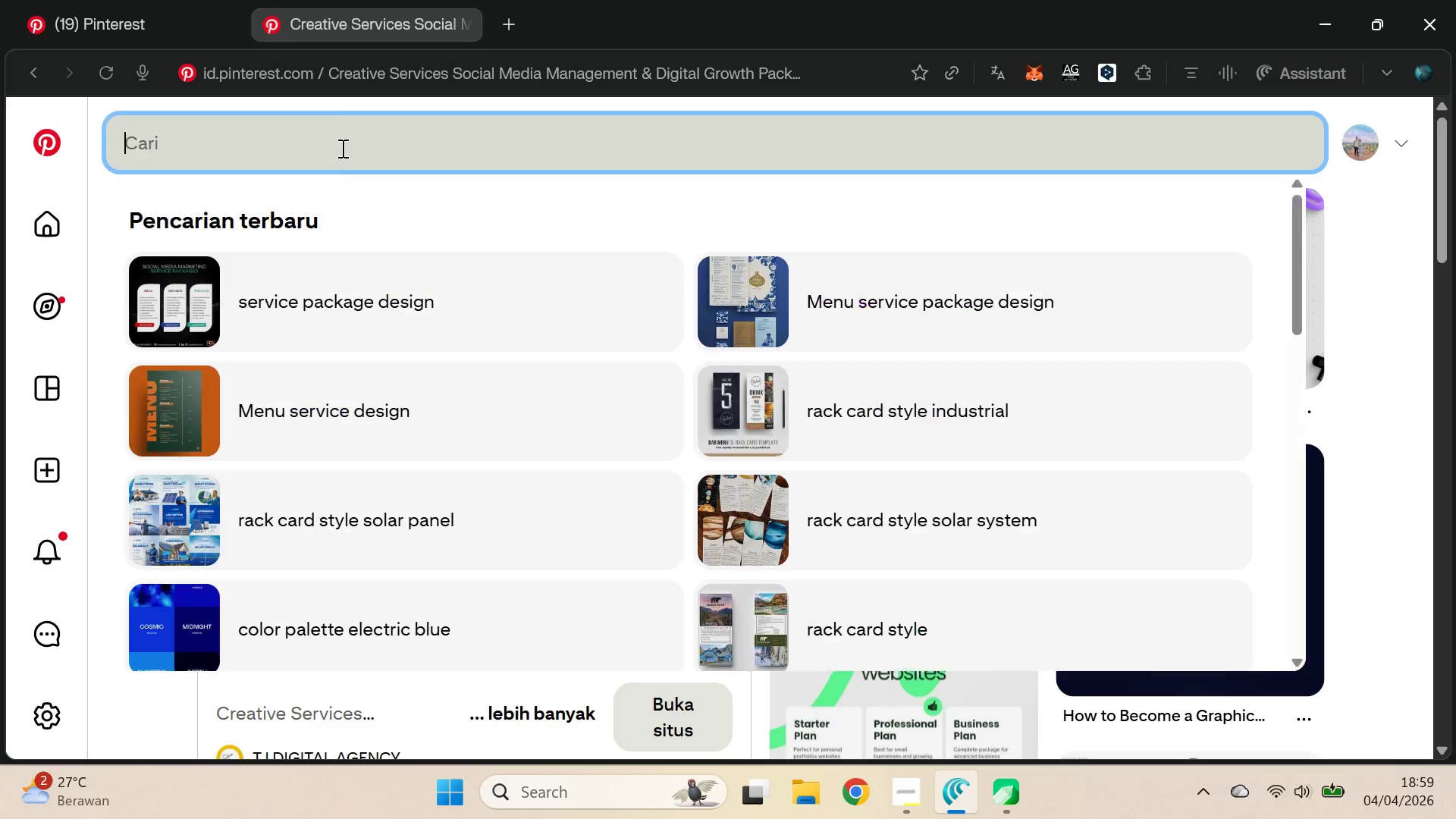 
type(prince)
key(Backspace)
key(Backspace)
type(cing )
 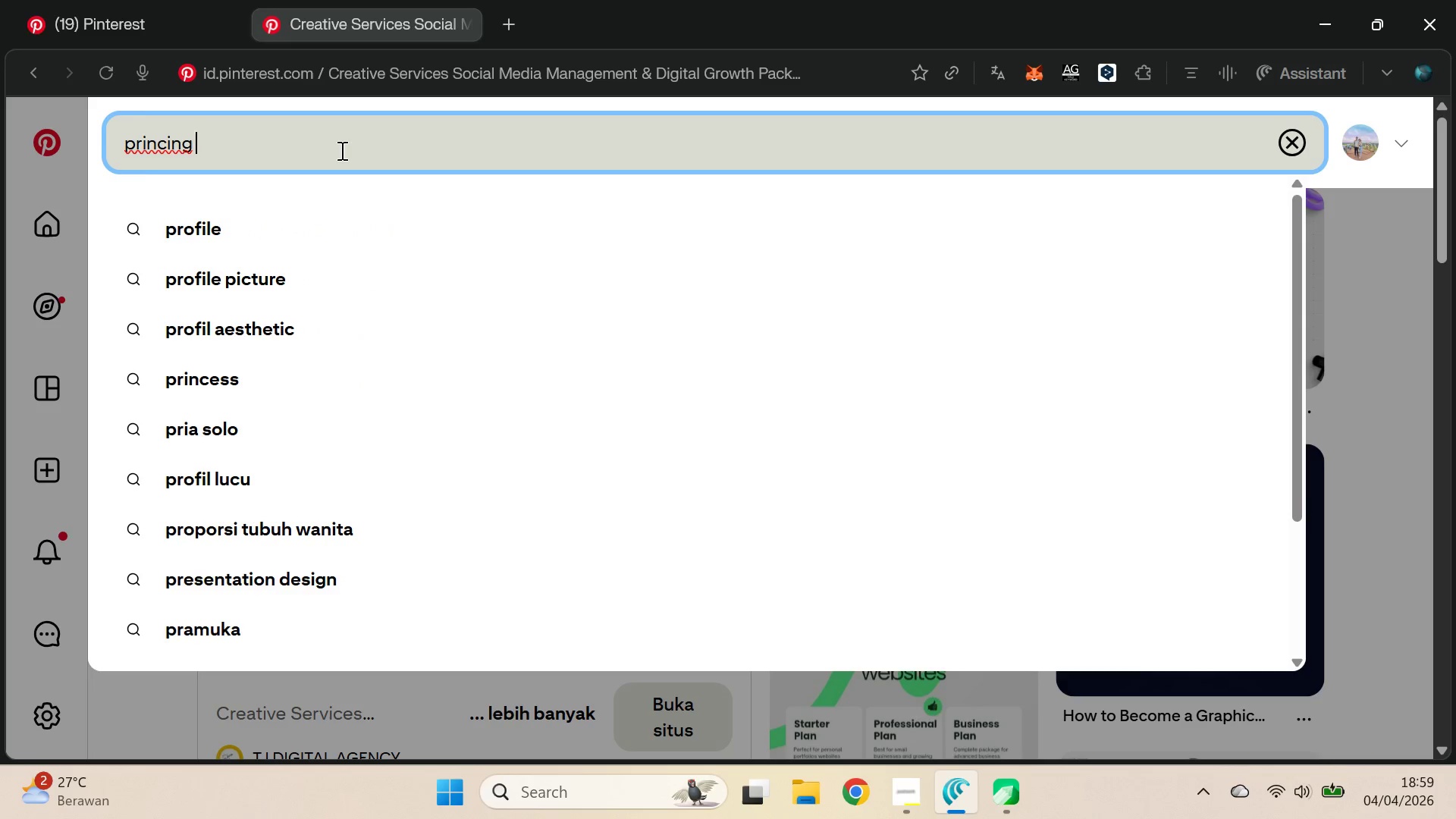 
key(Control+Backspace)
 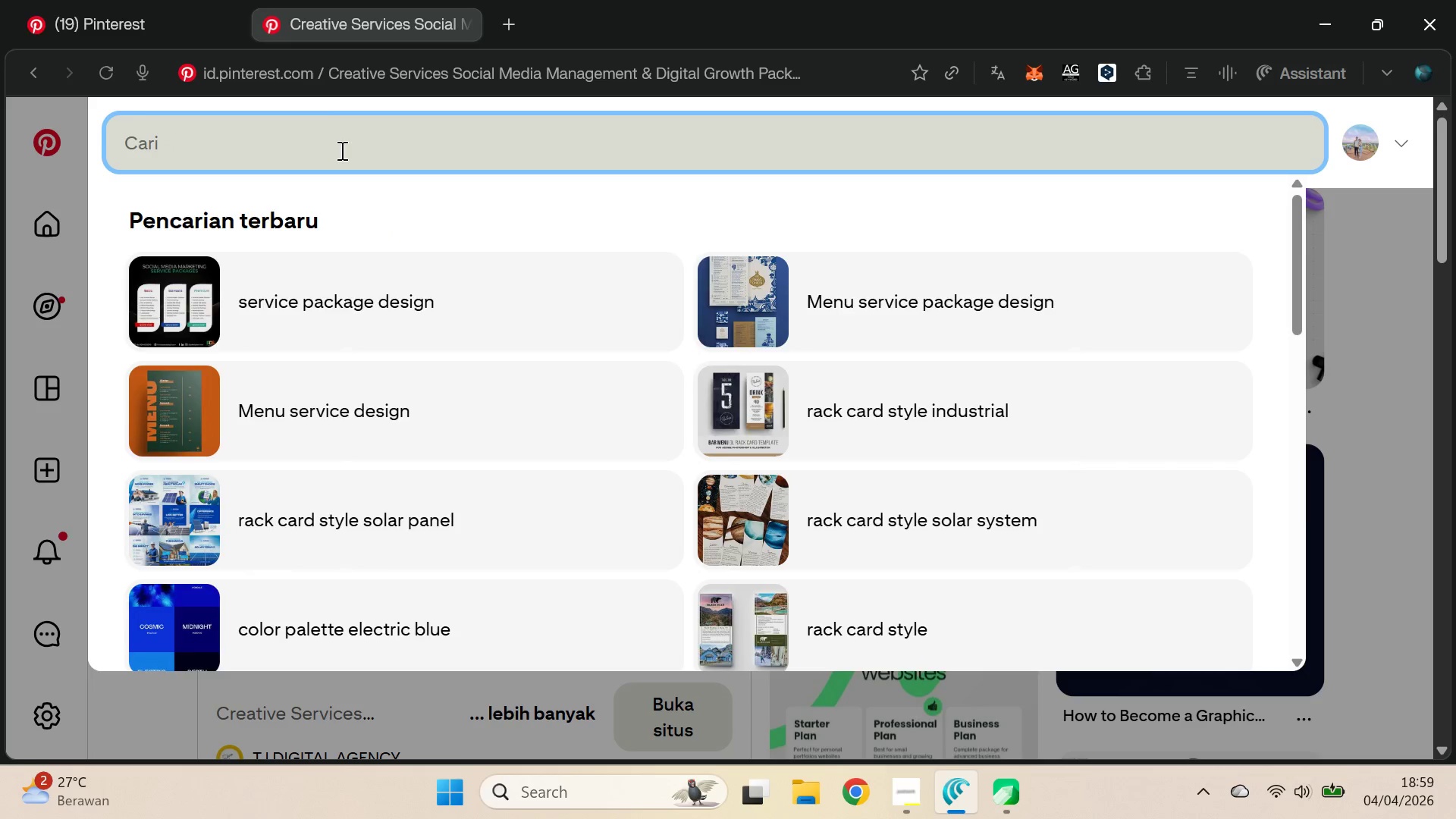 
type(pricing )